 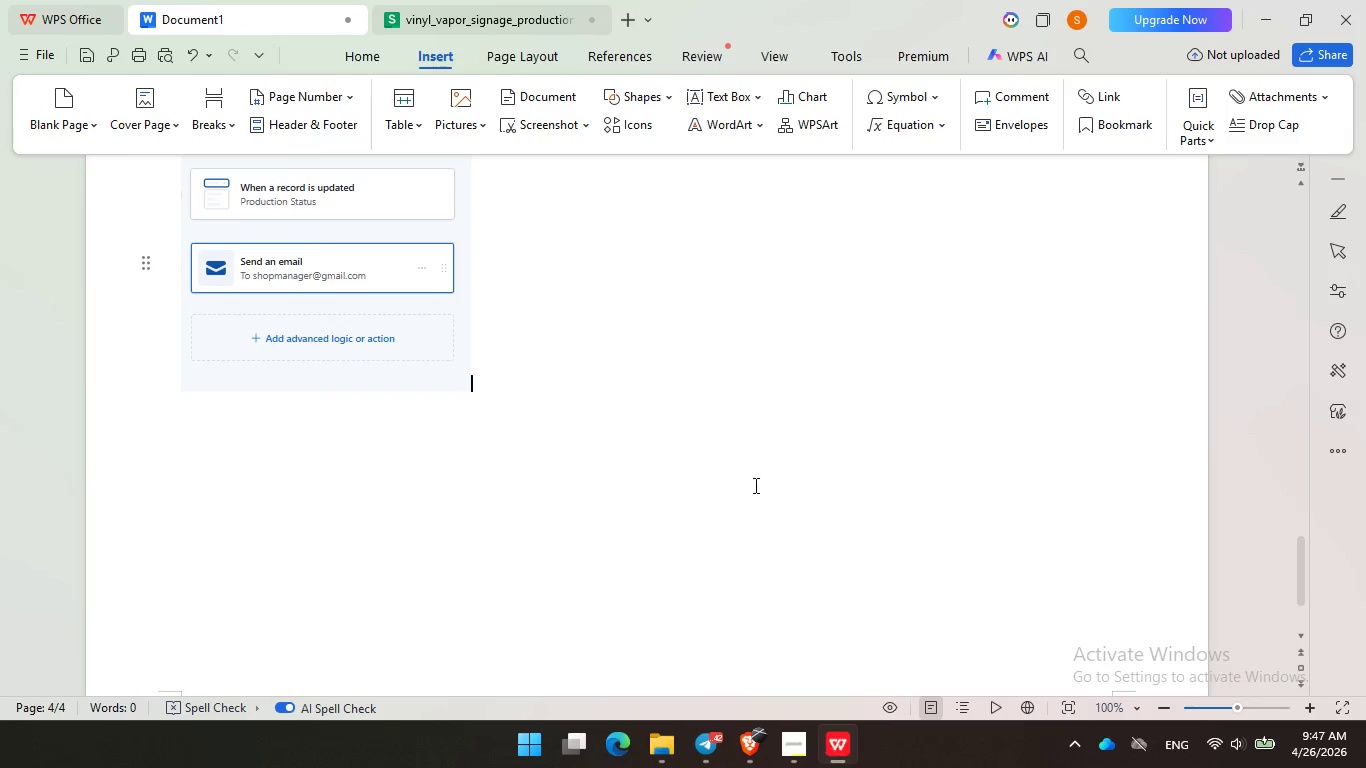 
scroll: coordinate [718, 403], scroll_direction: up, amount: 33.0
 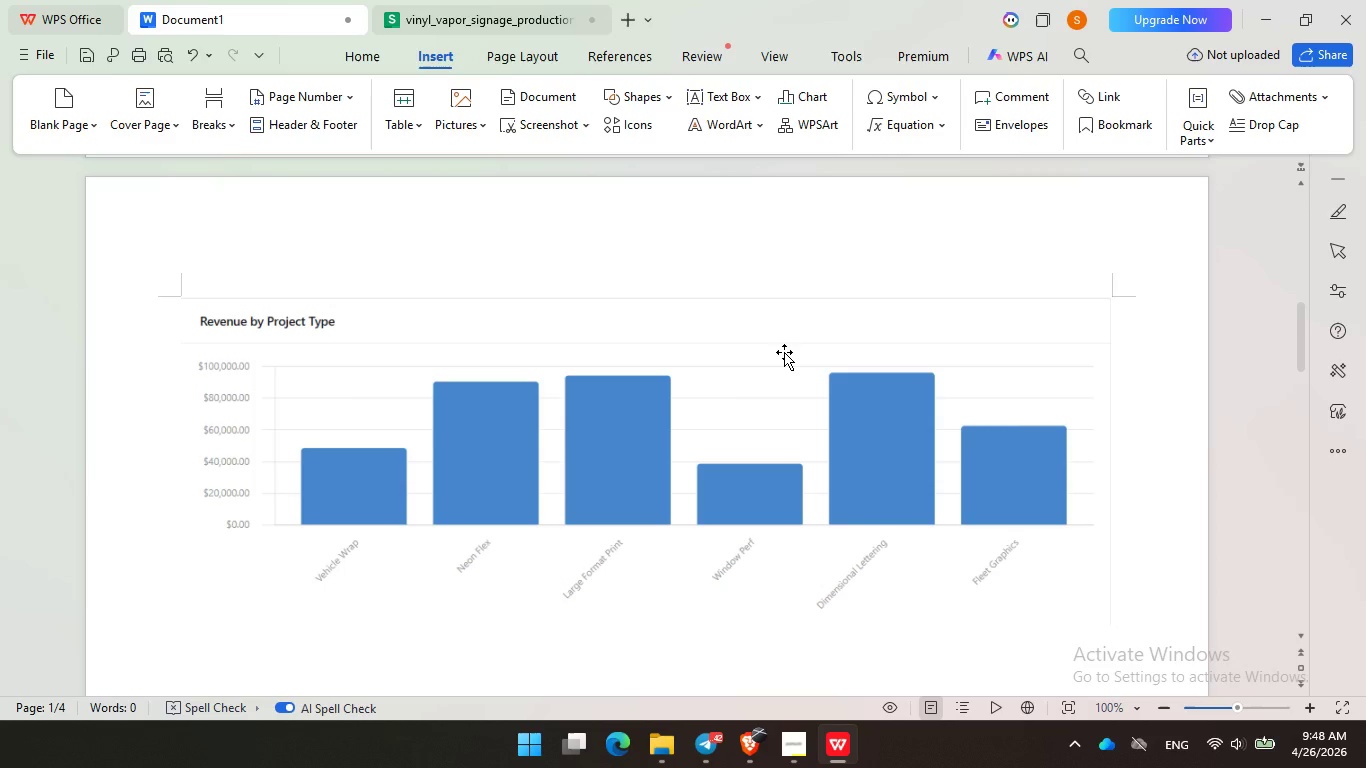 
wait(23.48)
 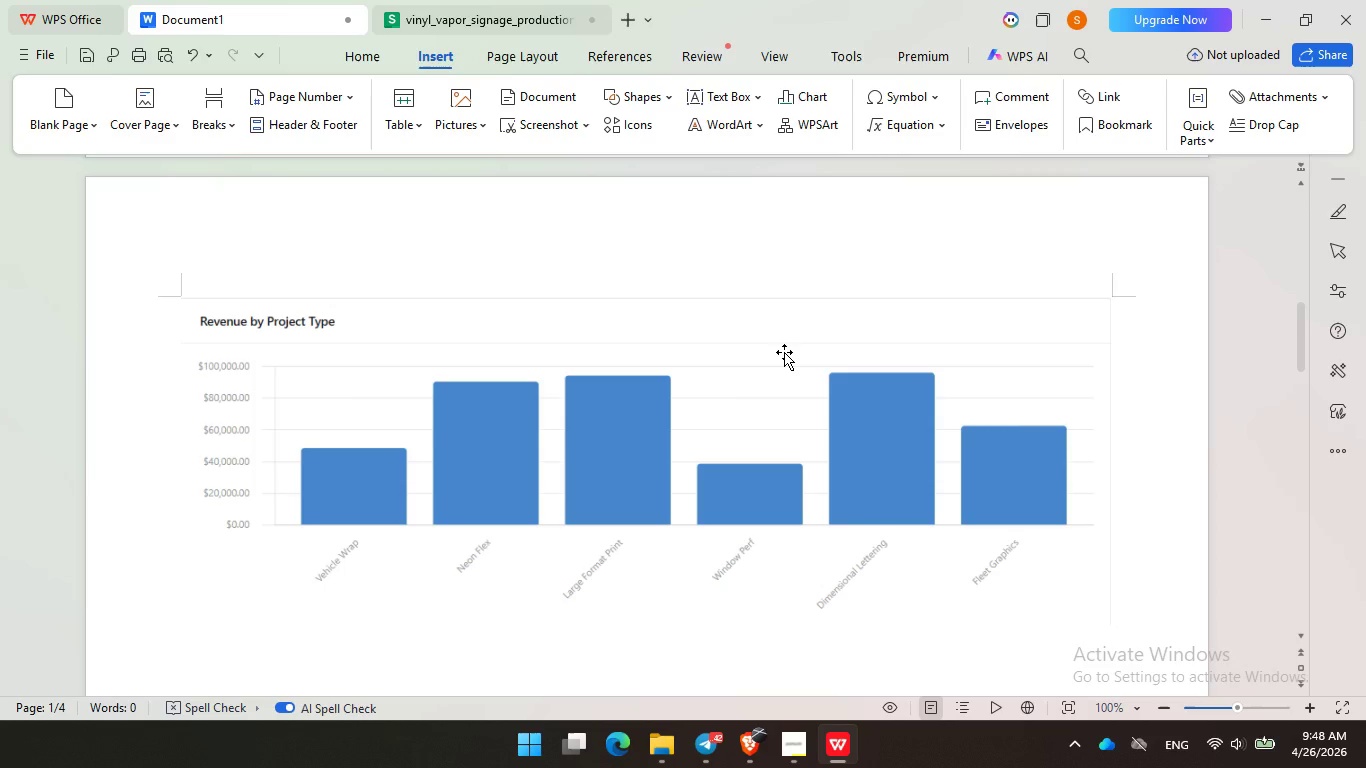 
scroll: coordinate [782, 353], scroll_direction: down, amount: 31.0
 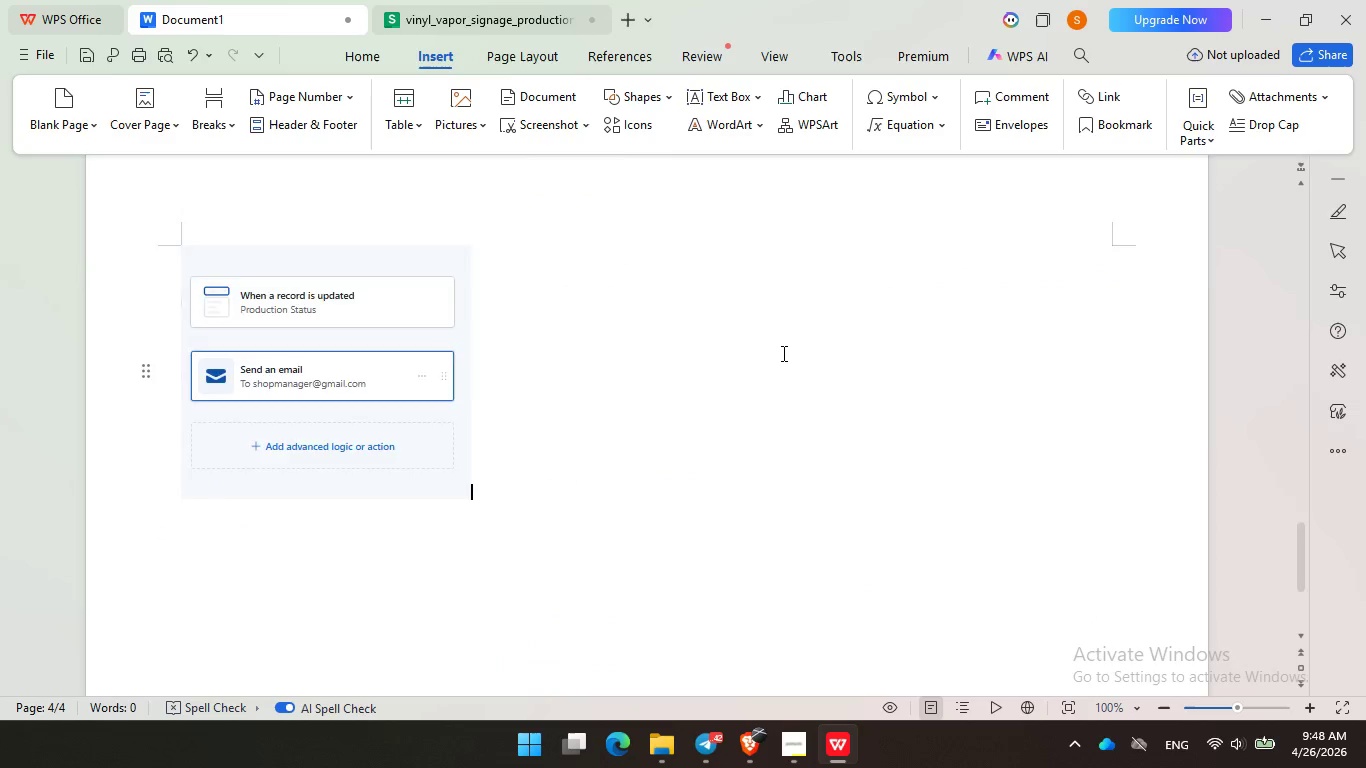 
scroll: coordinate [782, 353], scroll_direction: up, amount: 50.0
 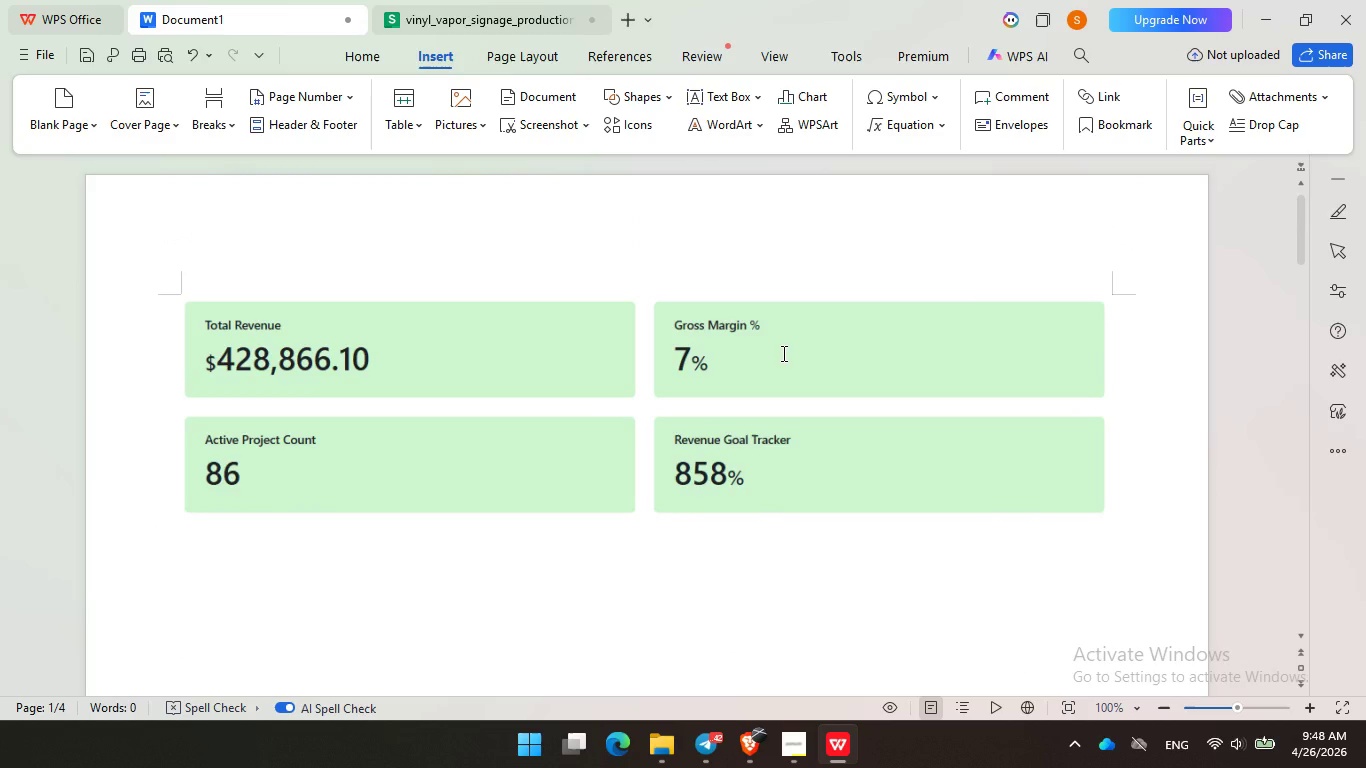 
wait(8.33)
 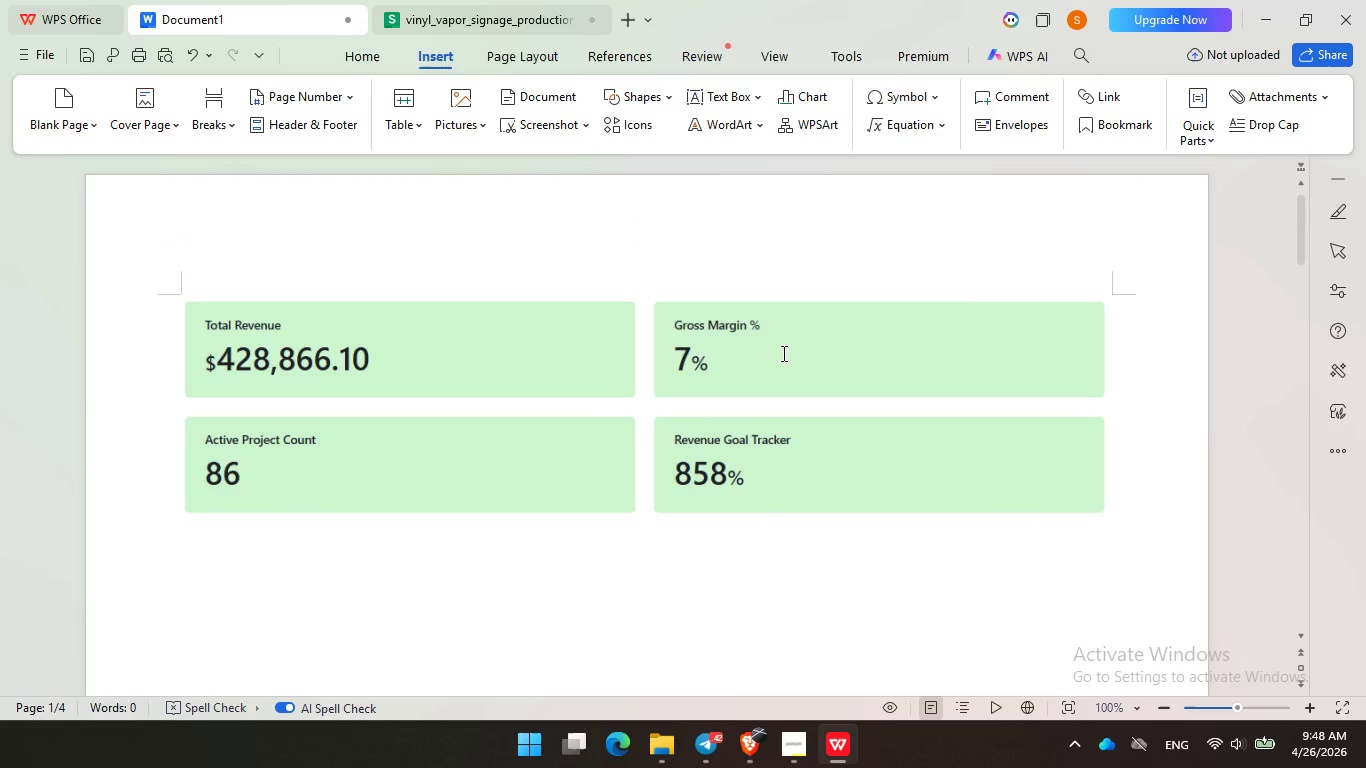 
scroll: coordinate [434, 257], scroll_direction: down, amount: 13.0
 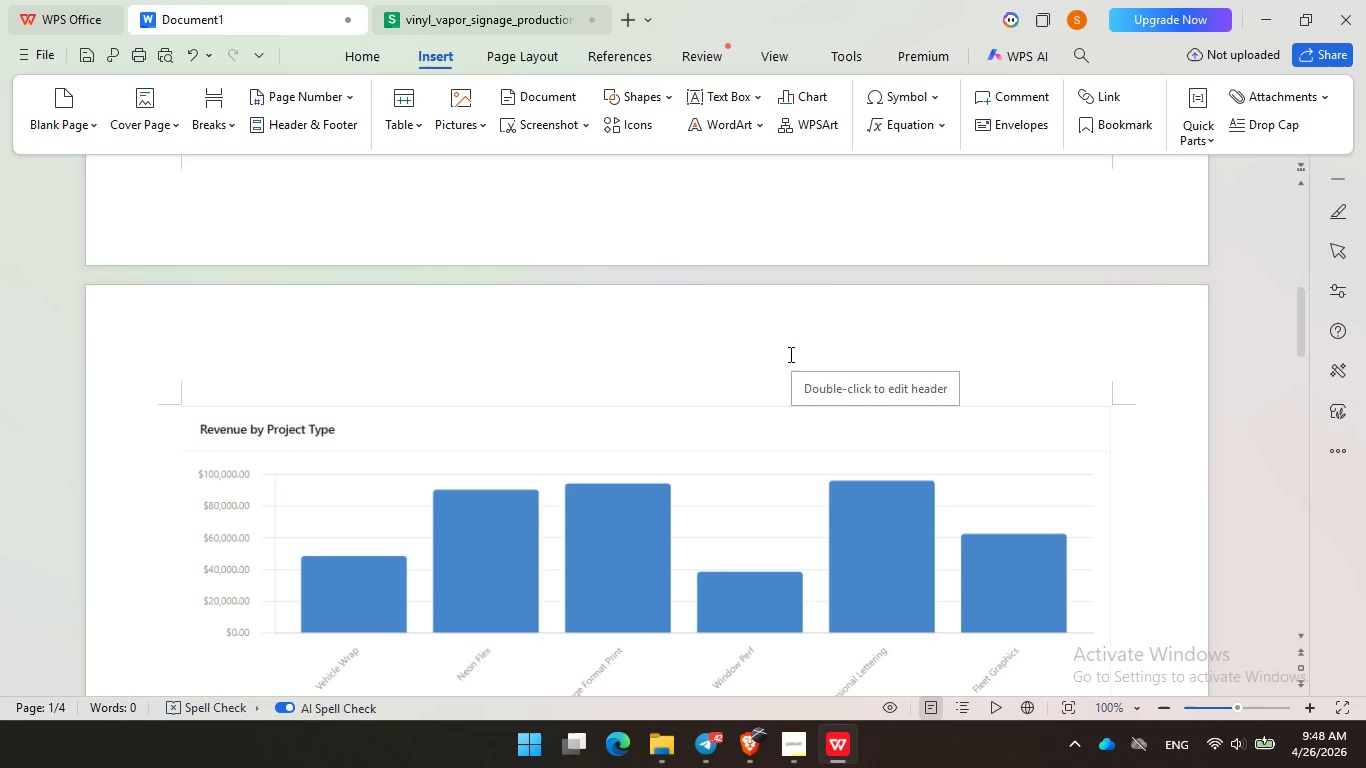 
wait(22.14)
 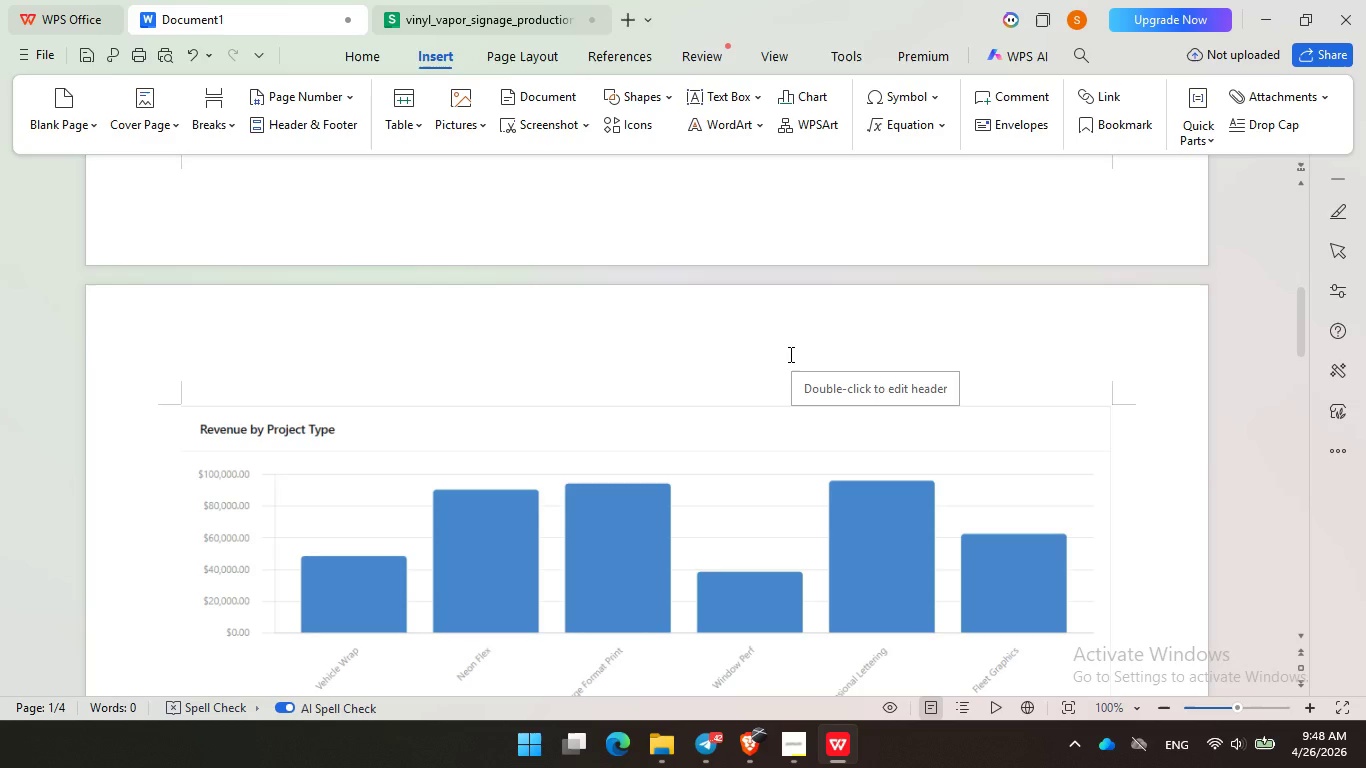 
scroll: coordinate [794, 562], scroll_direction: down, amount: 6.0
 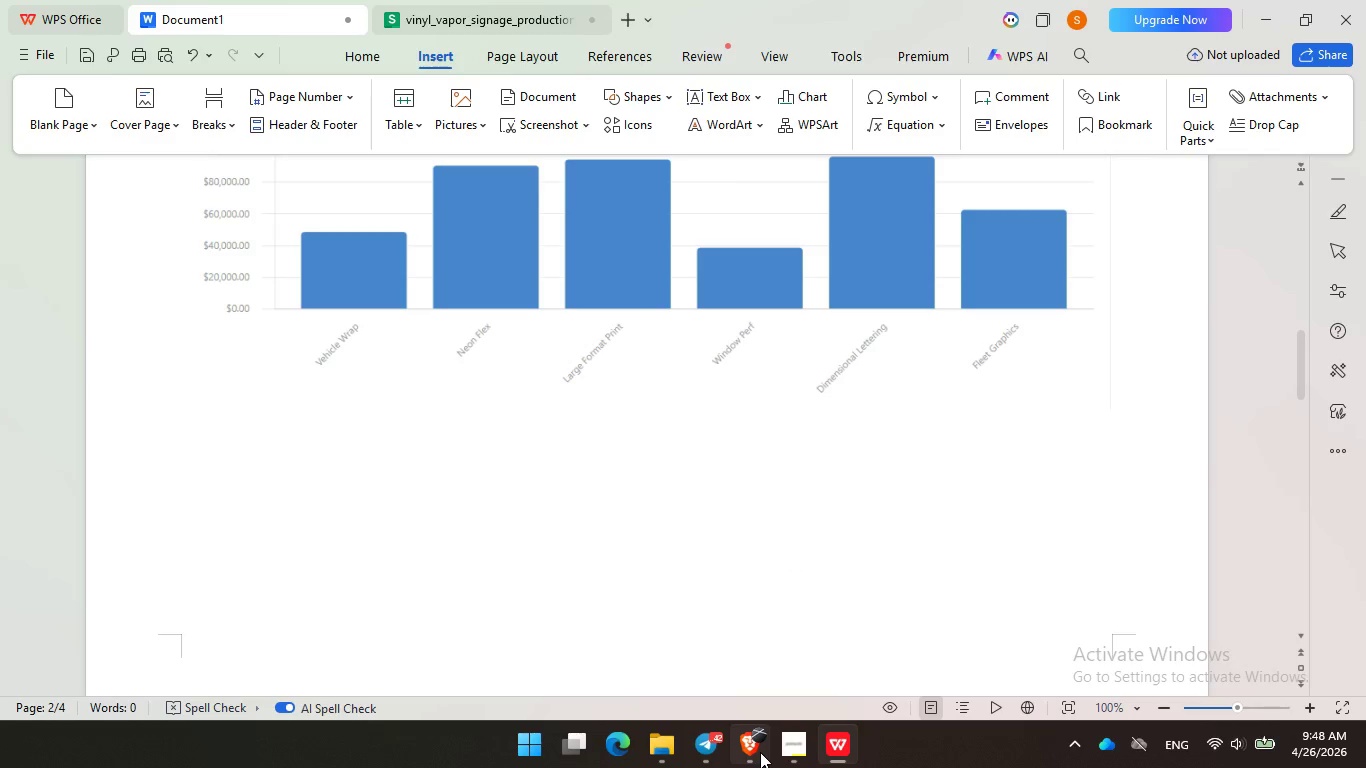 
left_click([760, 752])
 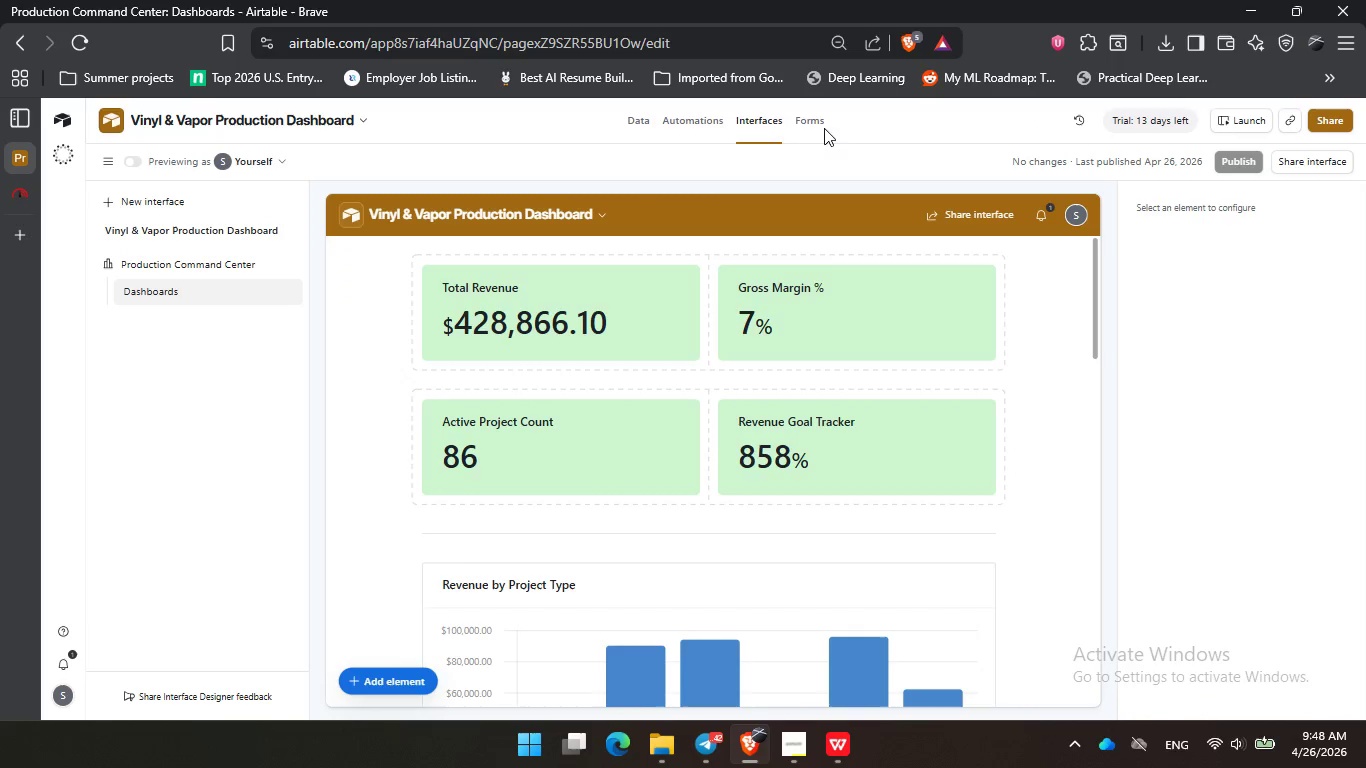 
double_click([678, 124])
 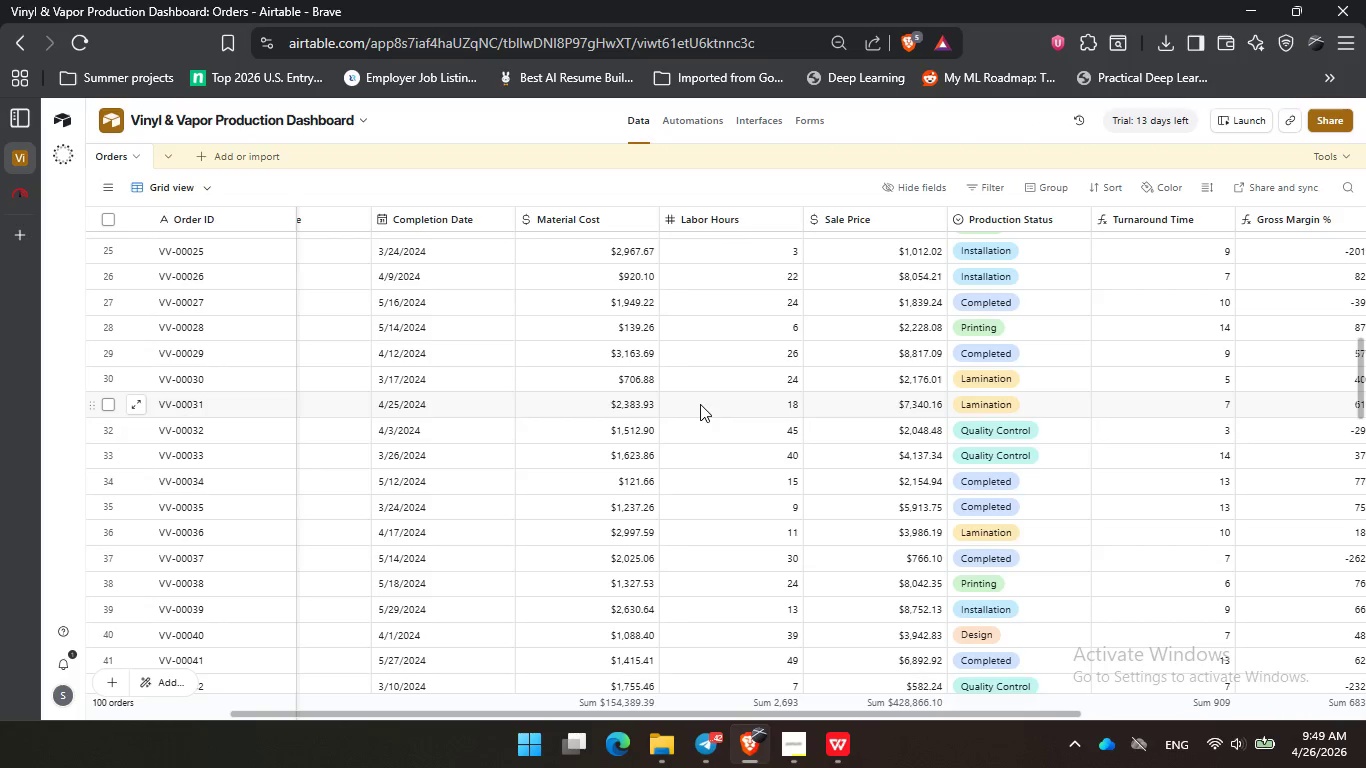 